 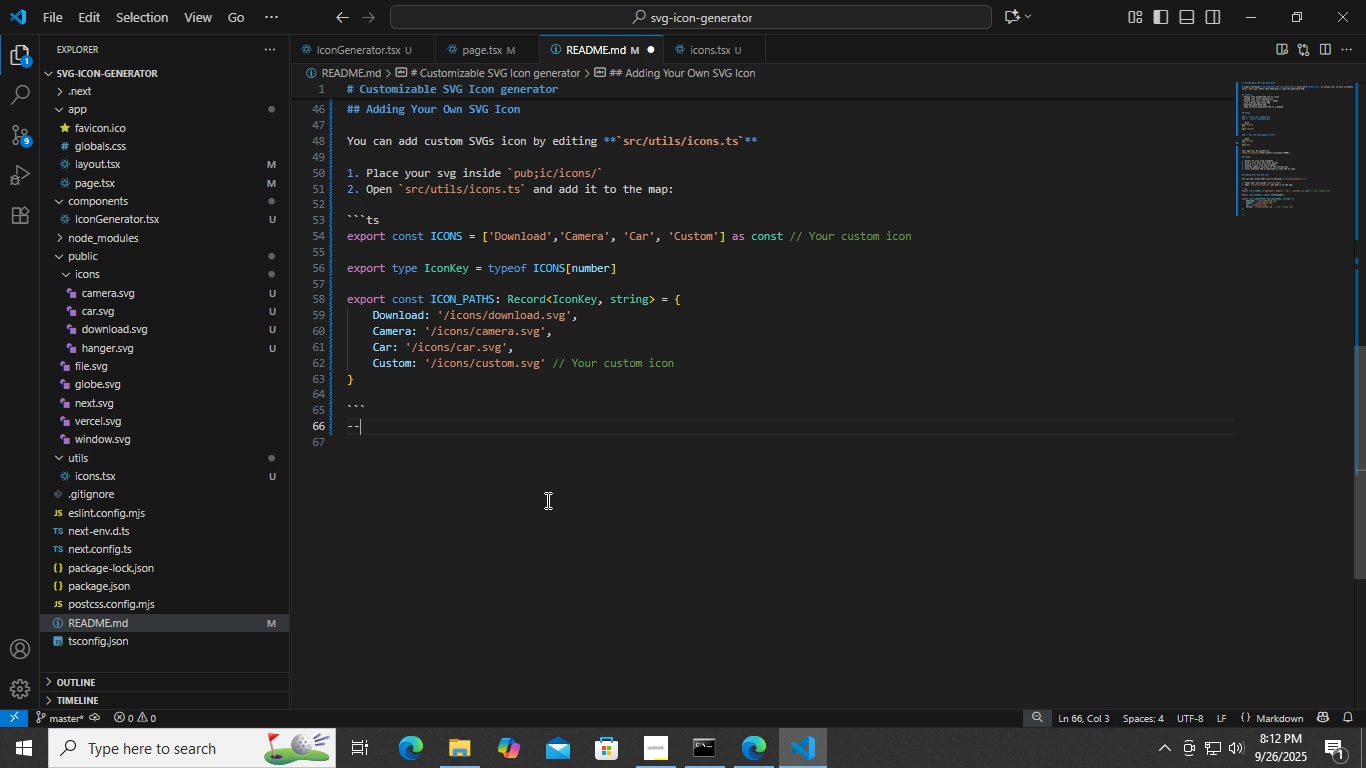 
key(Shift+ShiftLeft)
 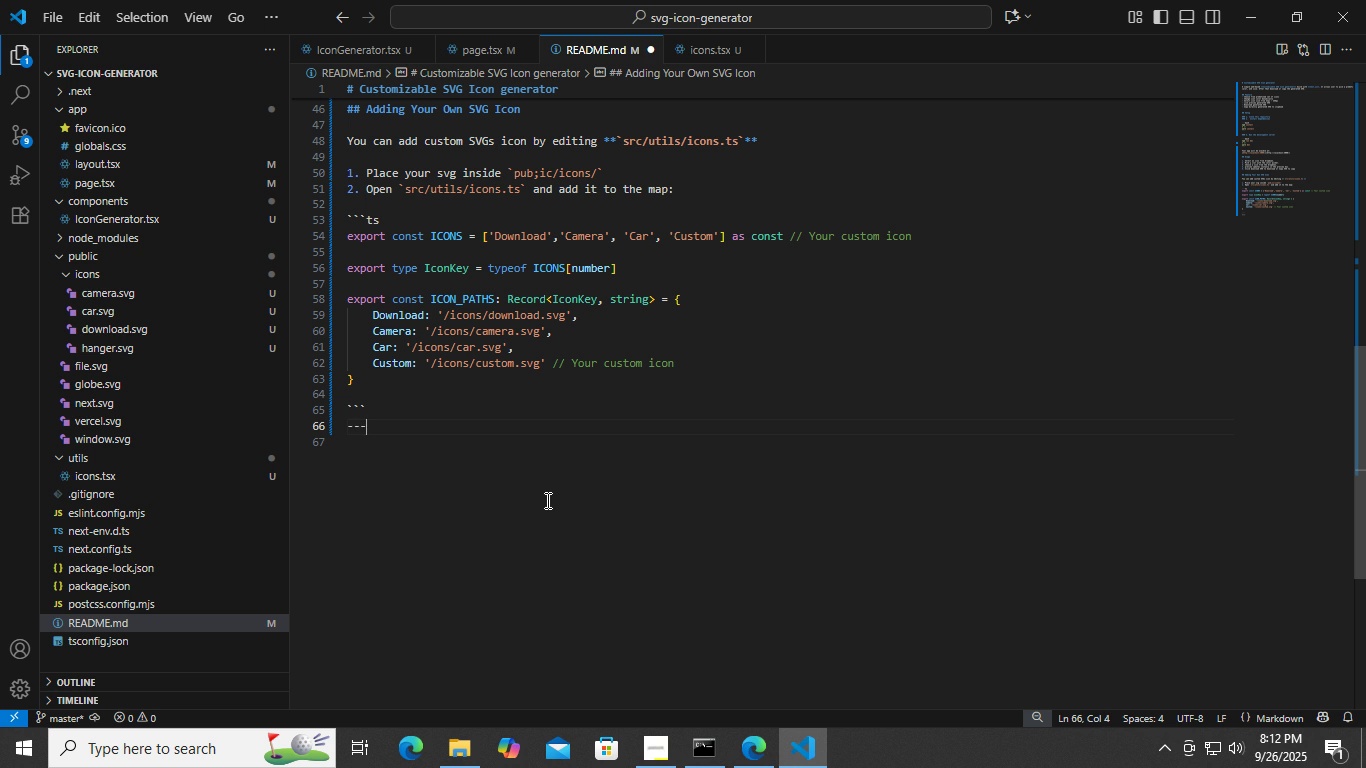 
key(NumpadSubtract)
 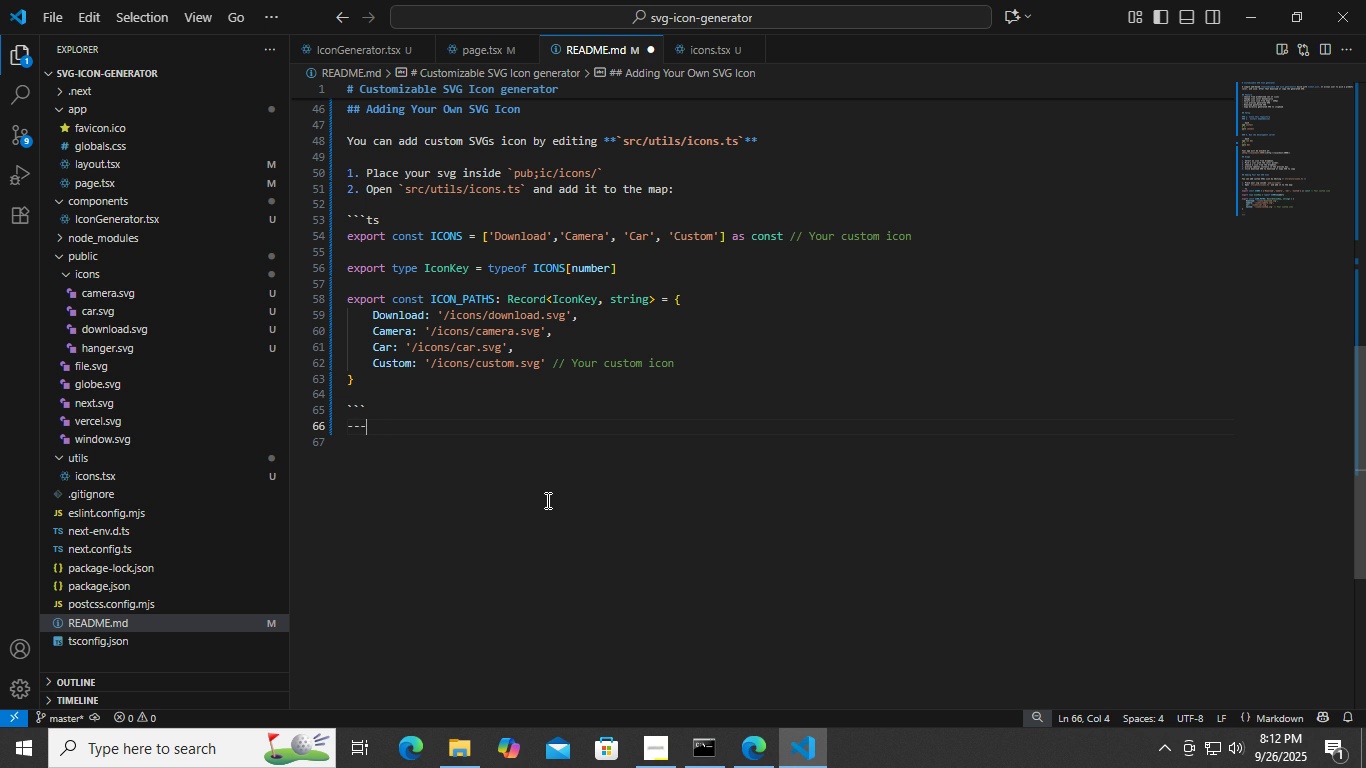 
key(NumpadSubtract)
 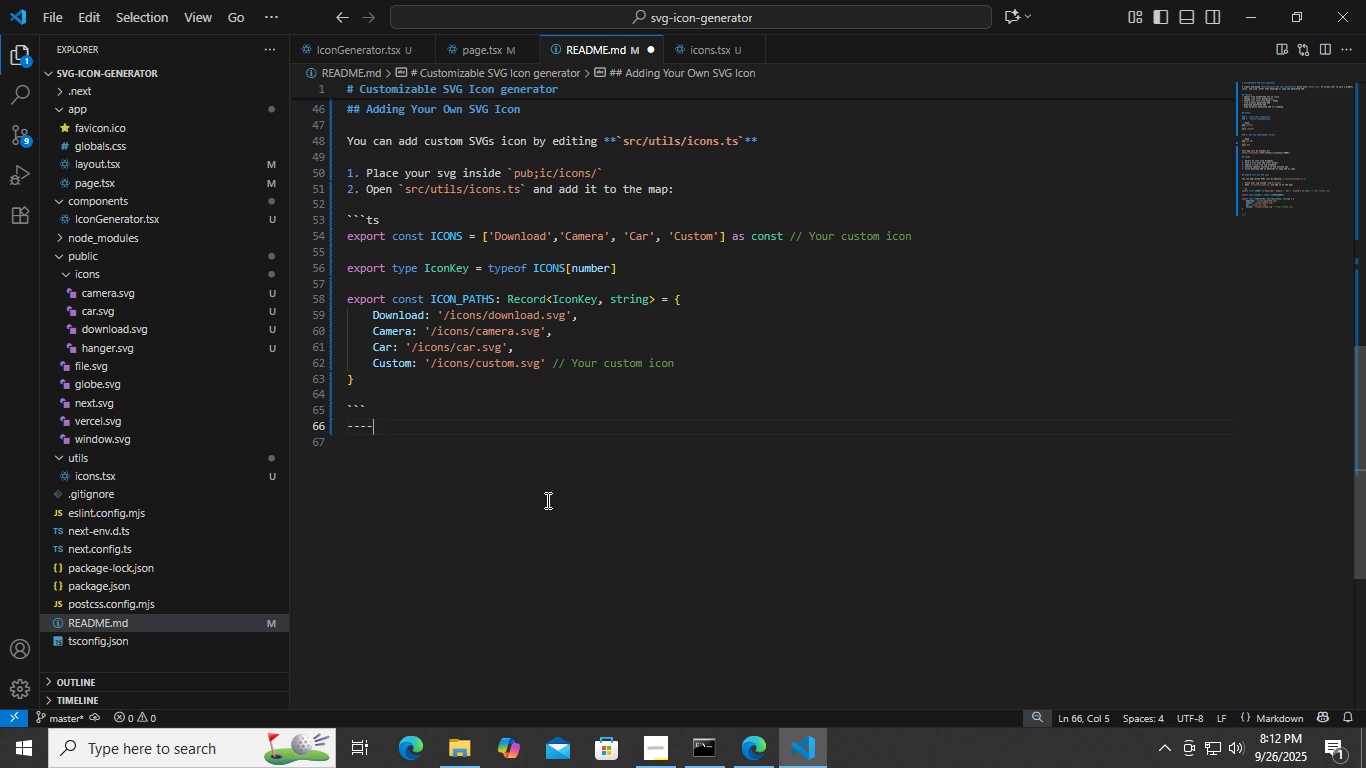 
key(Backspace)
 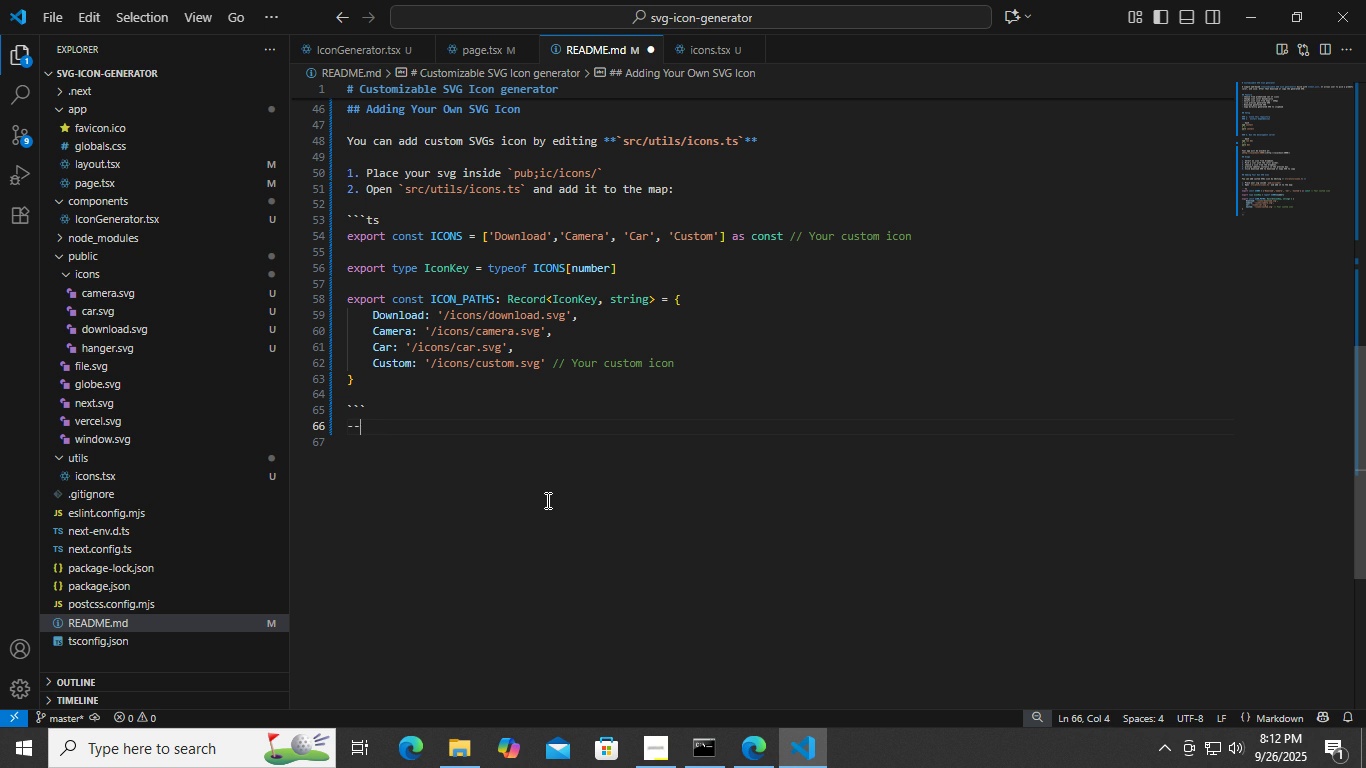 
key(Backspace)
 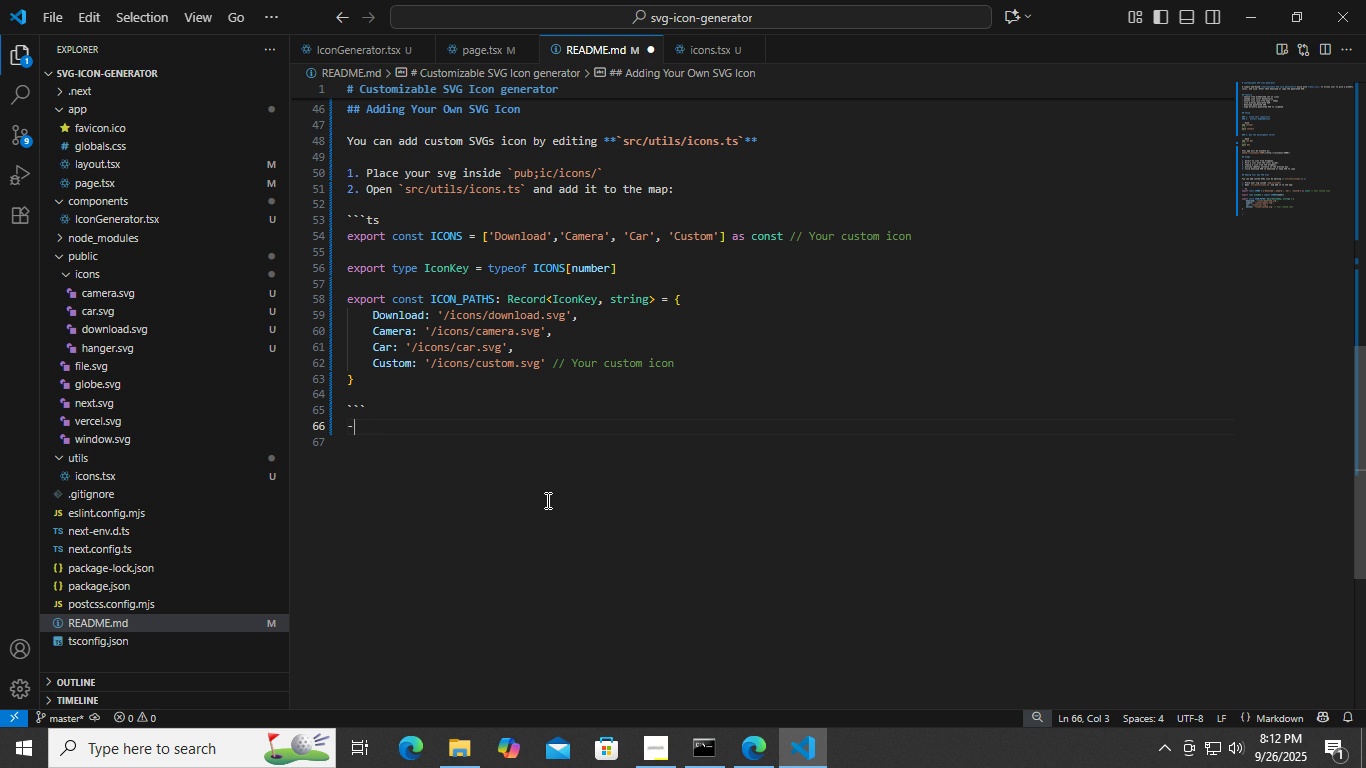 
key(Backspace)
 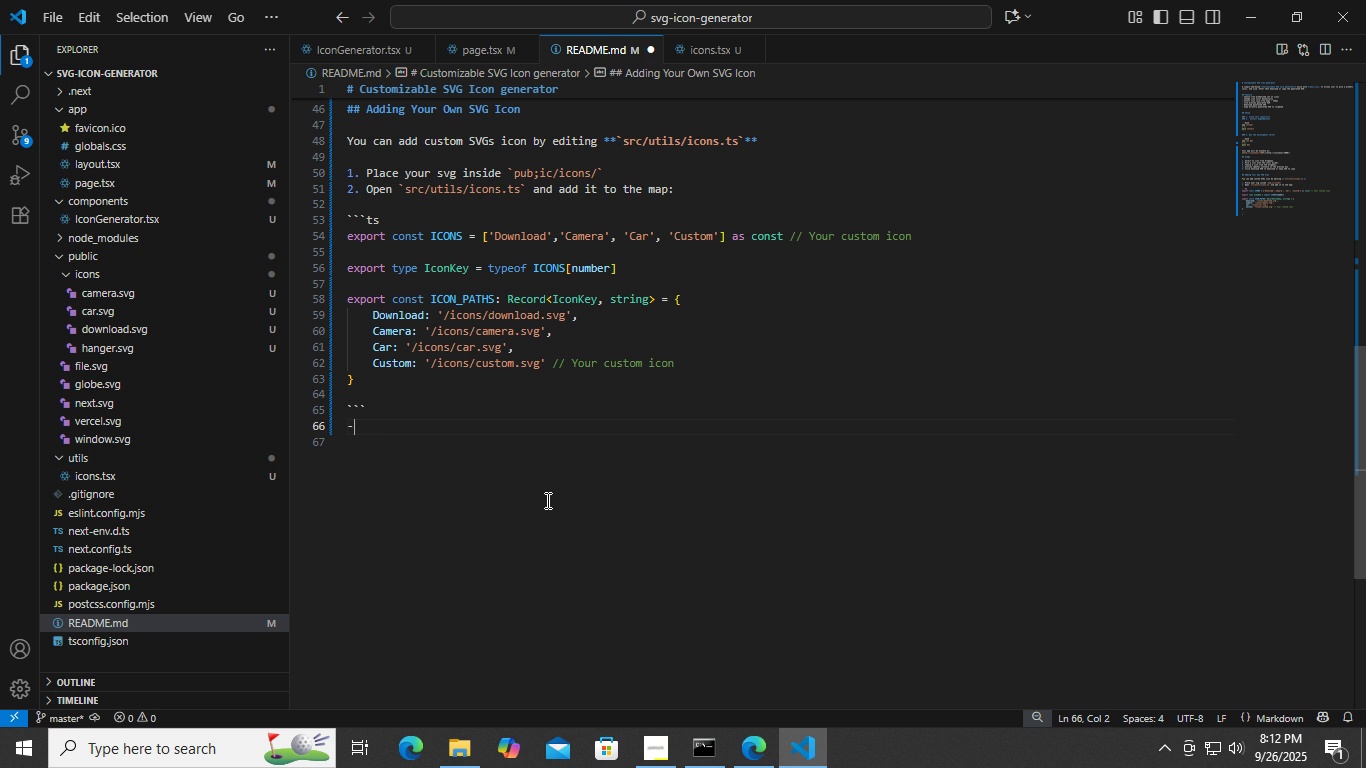 
key(Backspace)